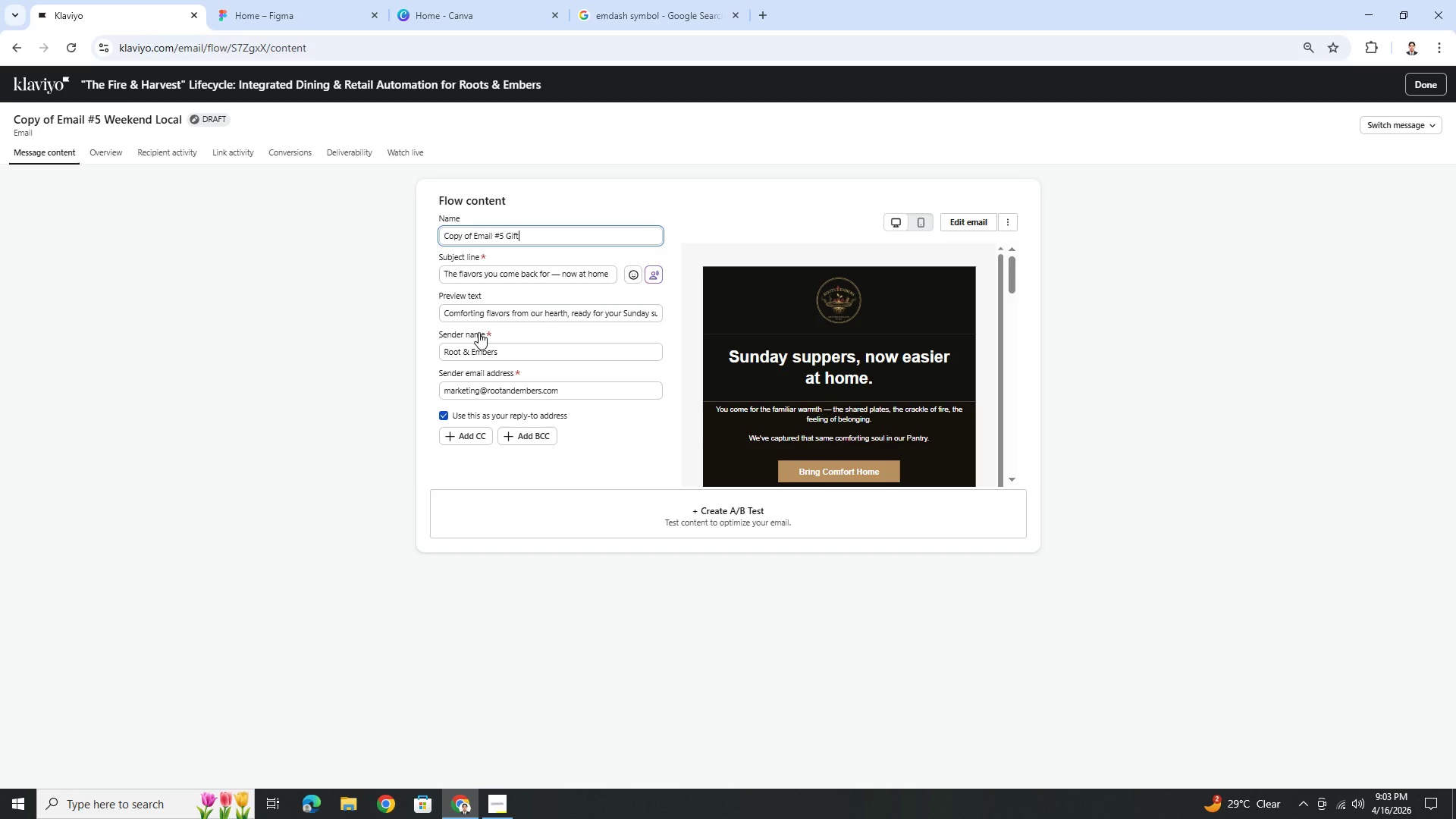 
left_click([500, 808])